 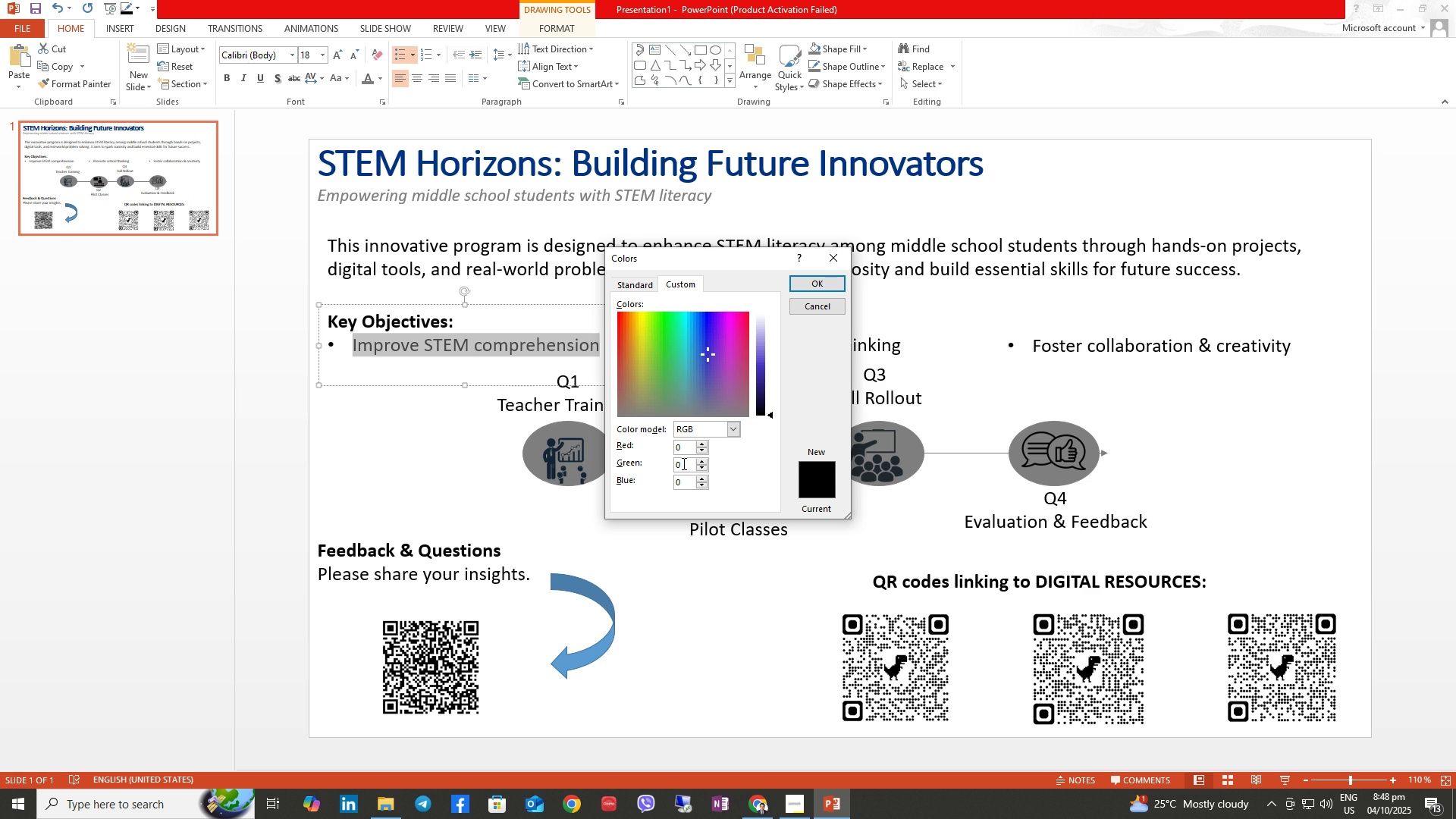 
key(Backspace)
 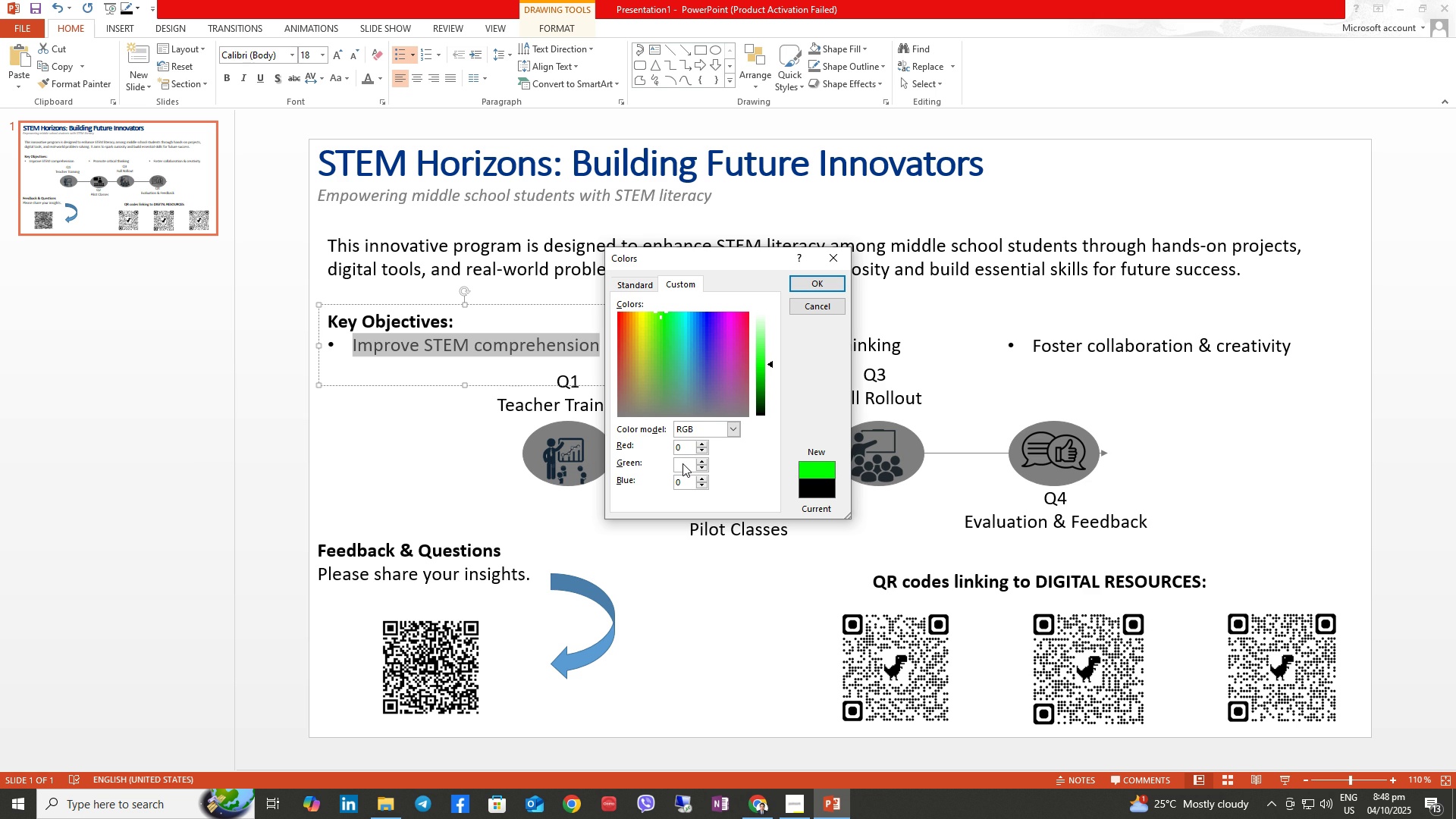 
key(Numpad1)
 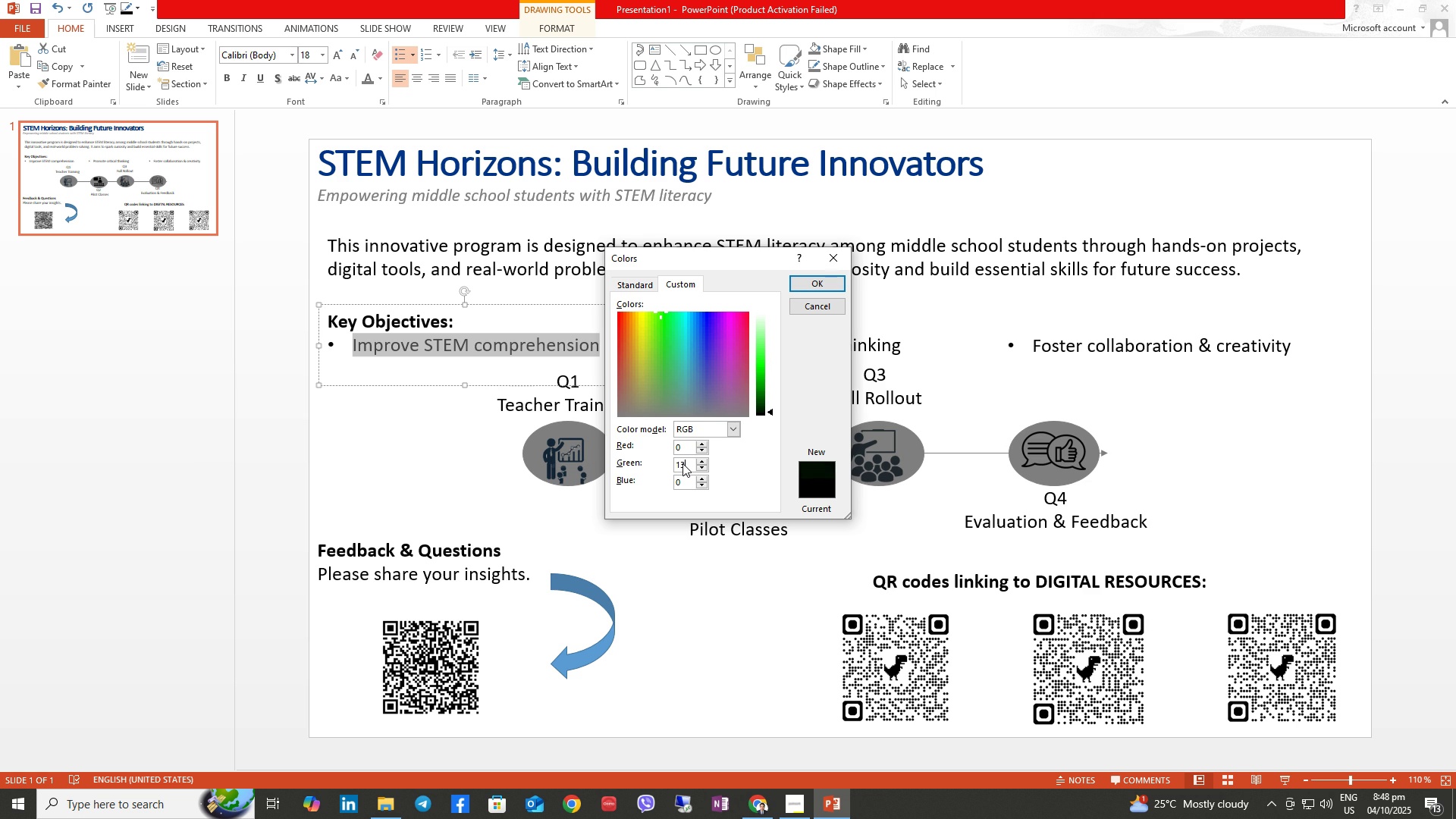 
key(Numpad3)
 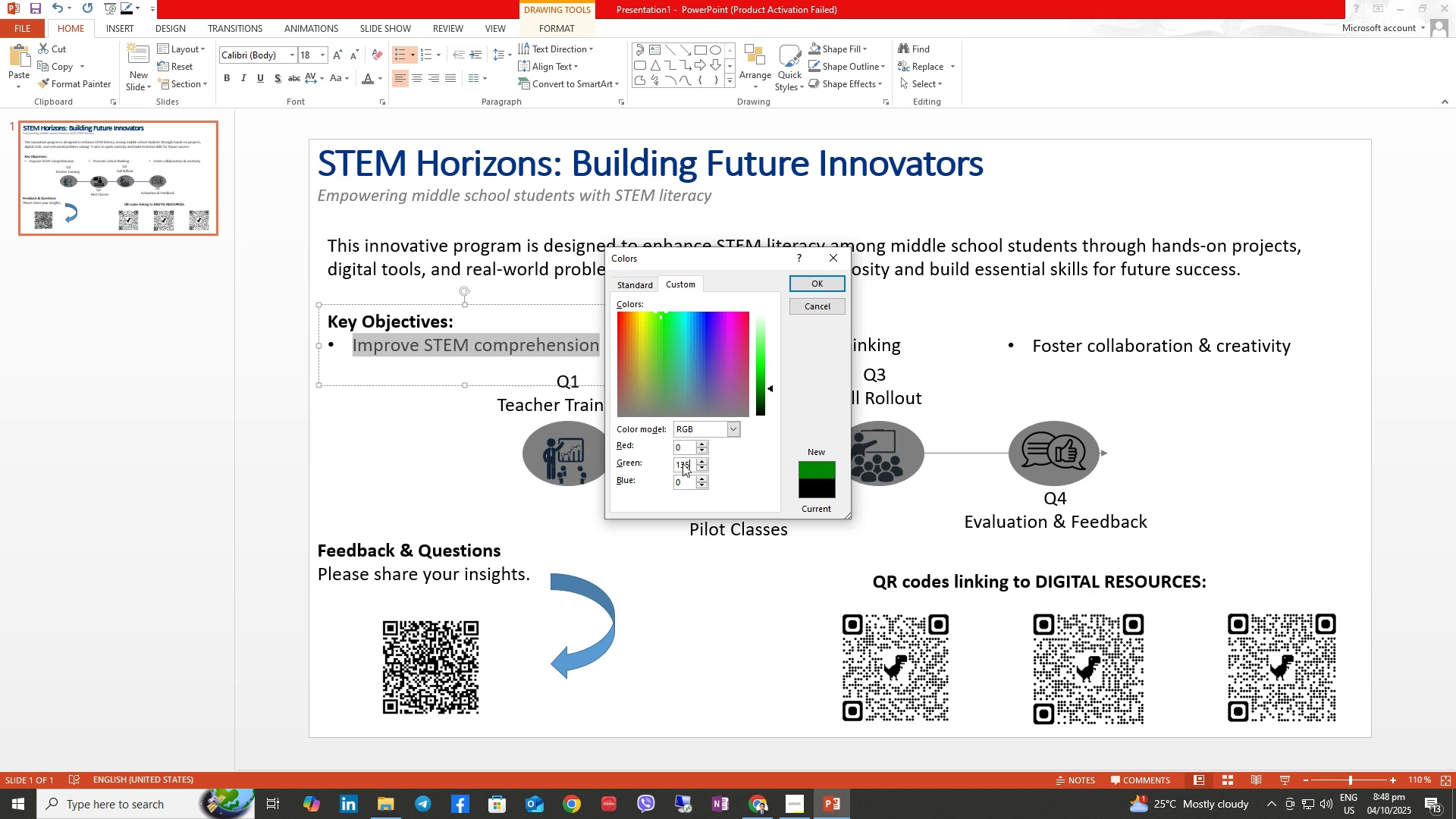 
key(Numpad5)
 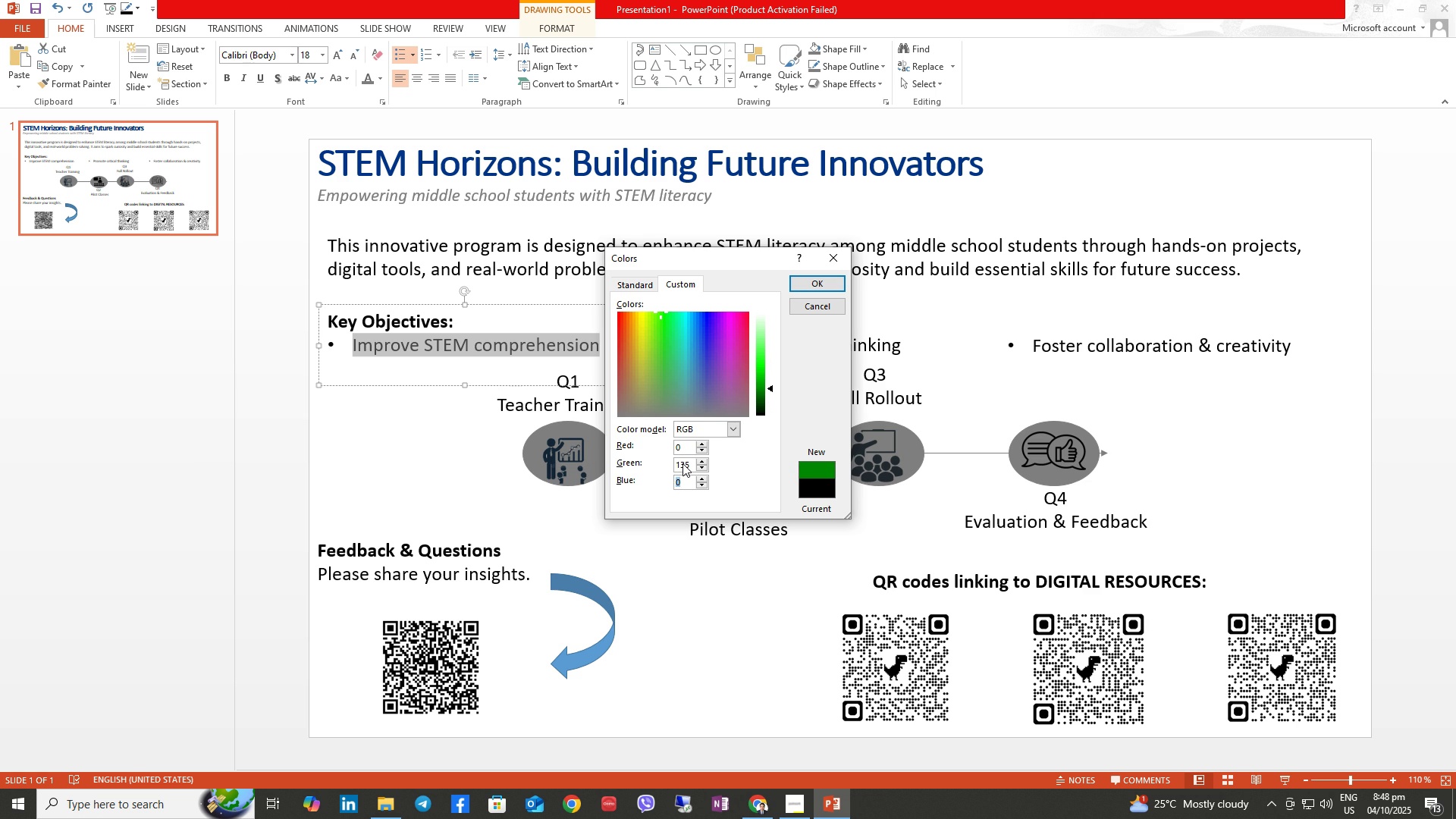 
key(Tab)
 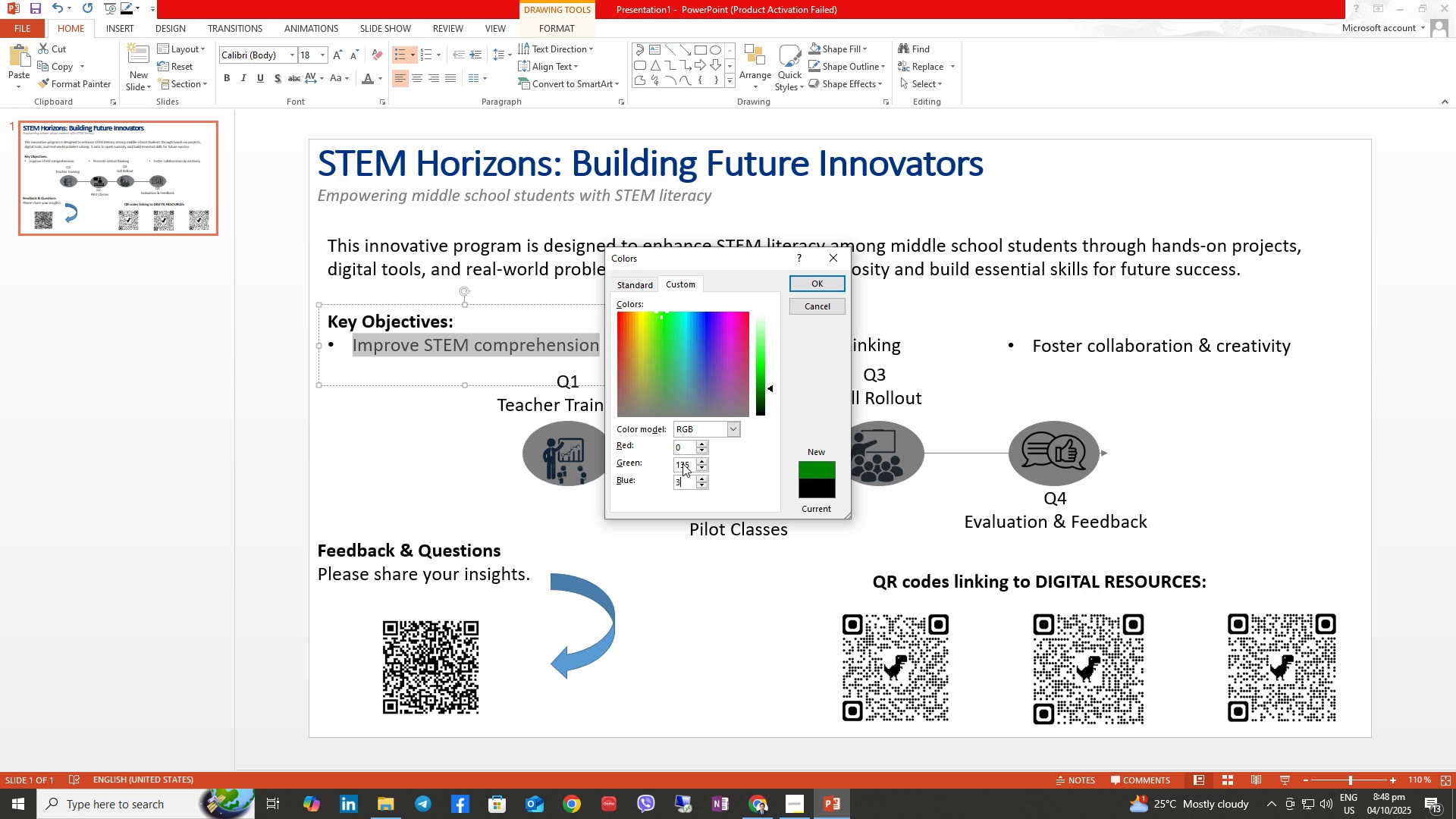 
key(Numpad3)
 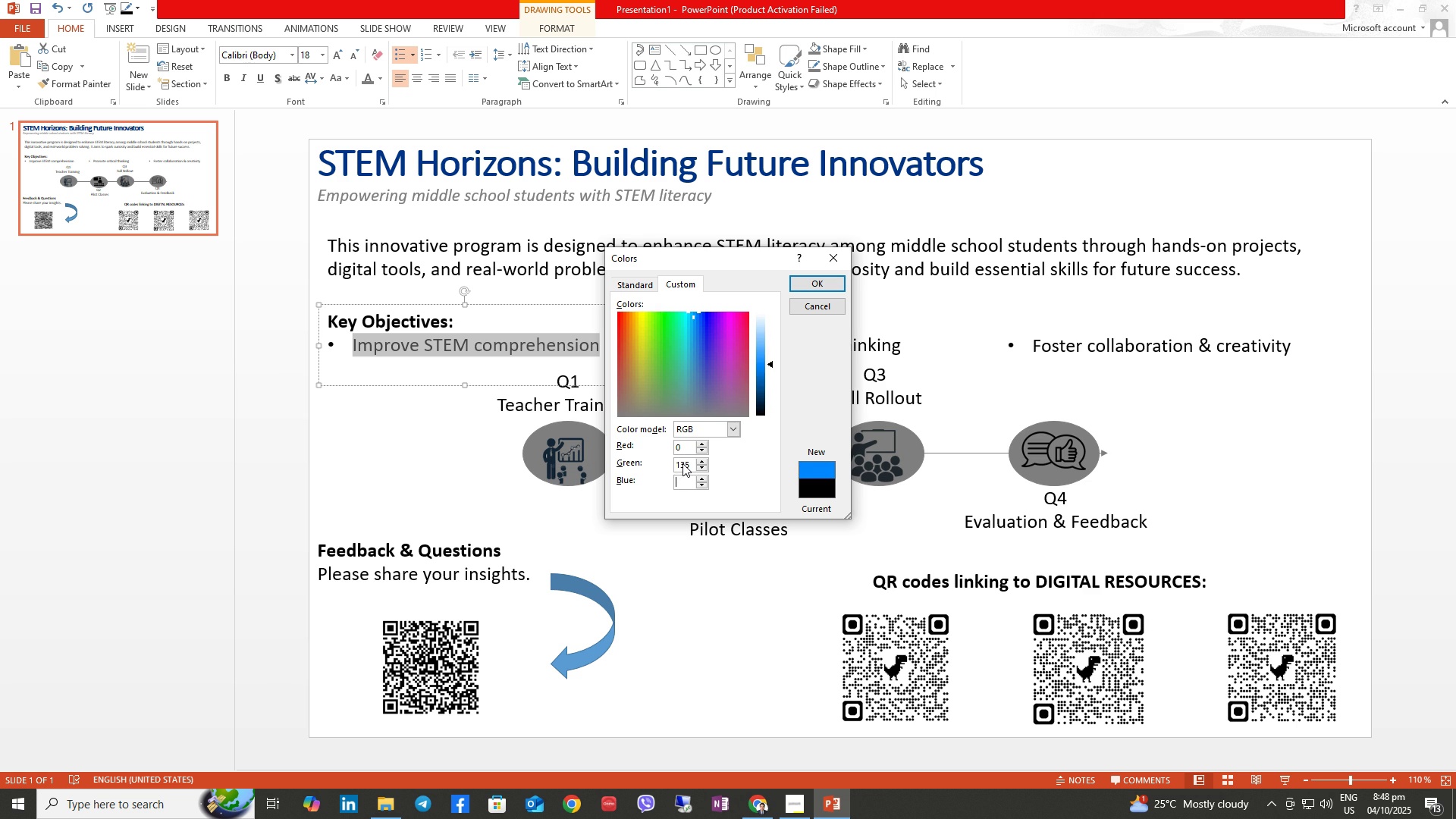 
key(Backspace)
 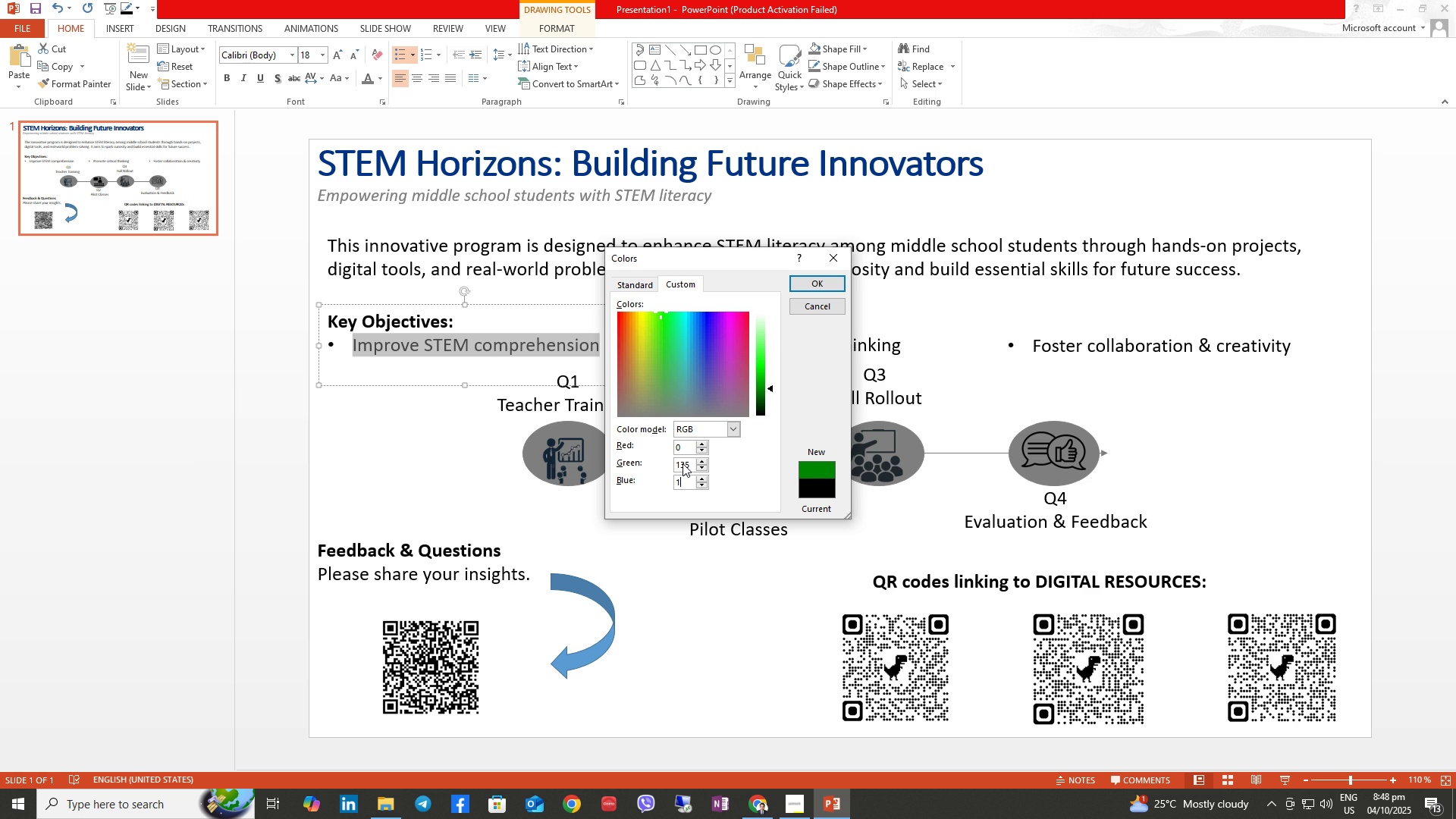 
key(Numpad1)
 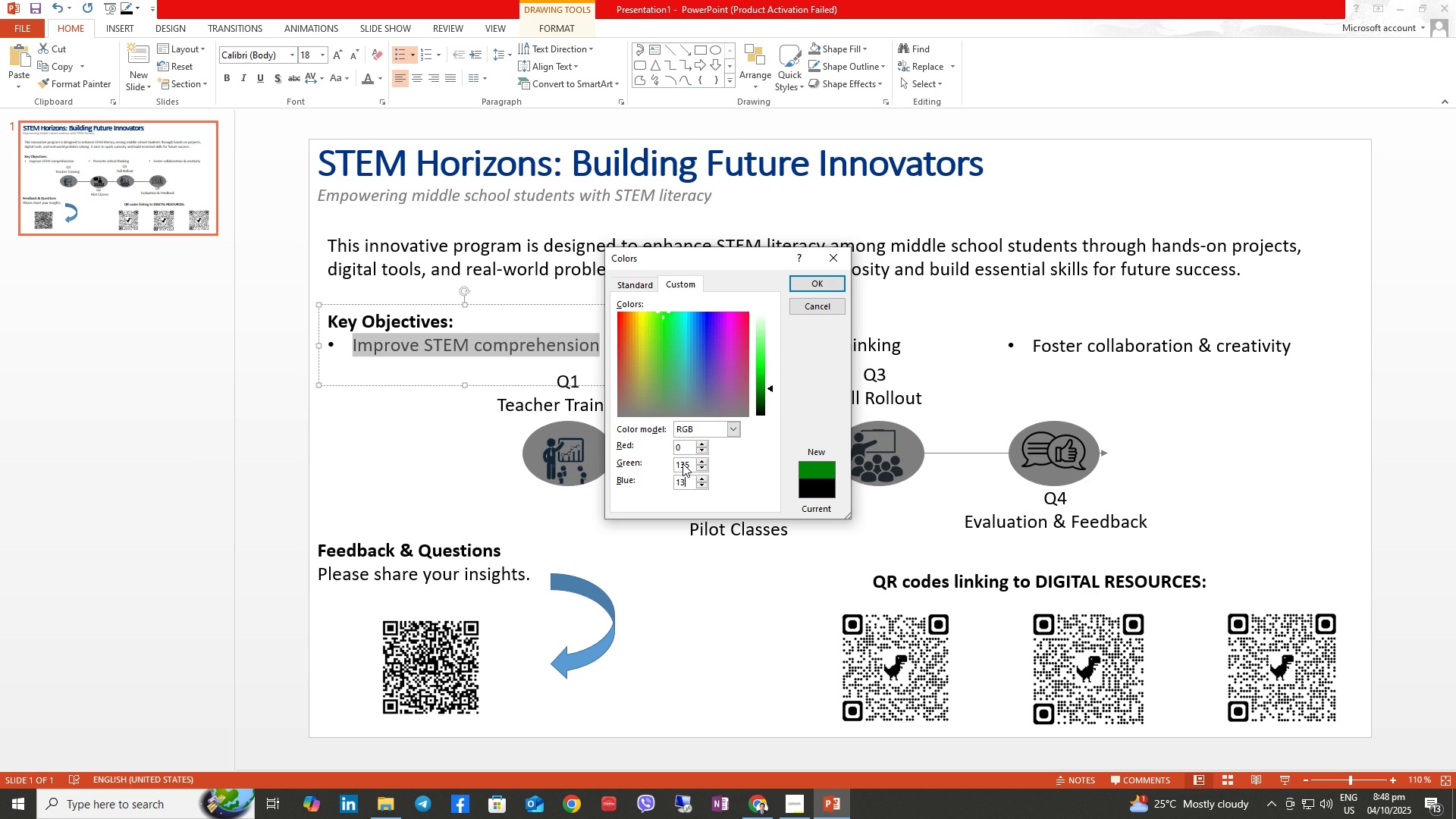 
key(Numpad3)
 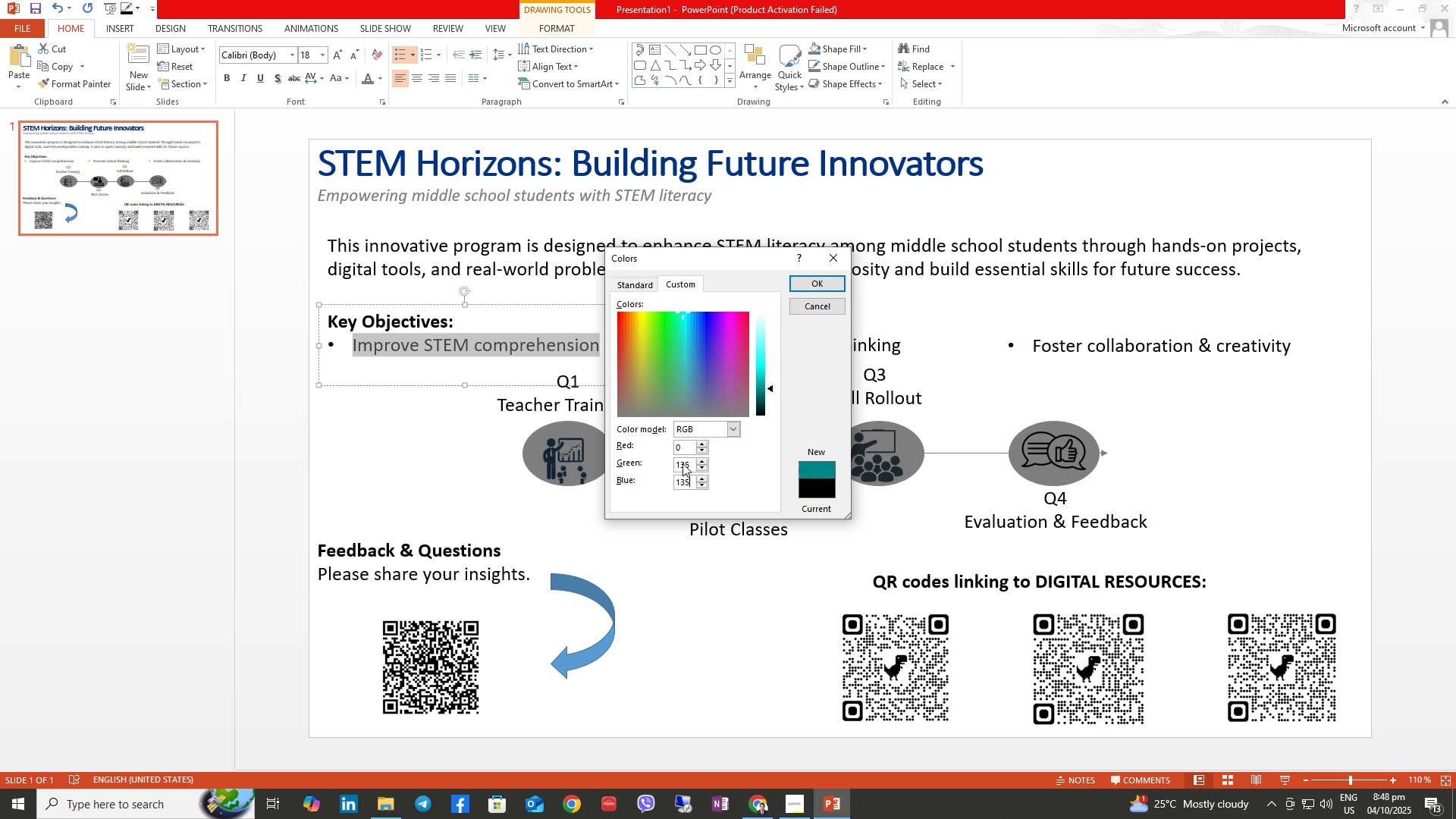 
key(Numpad5)
 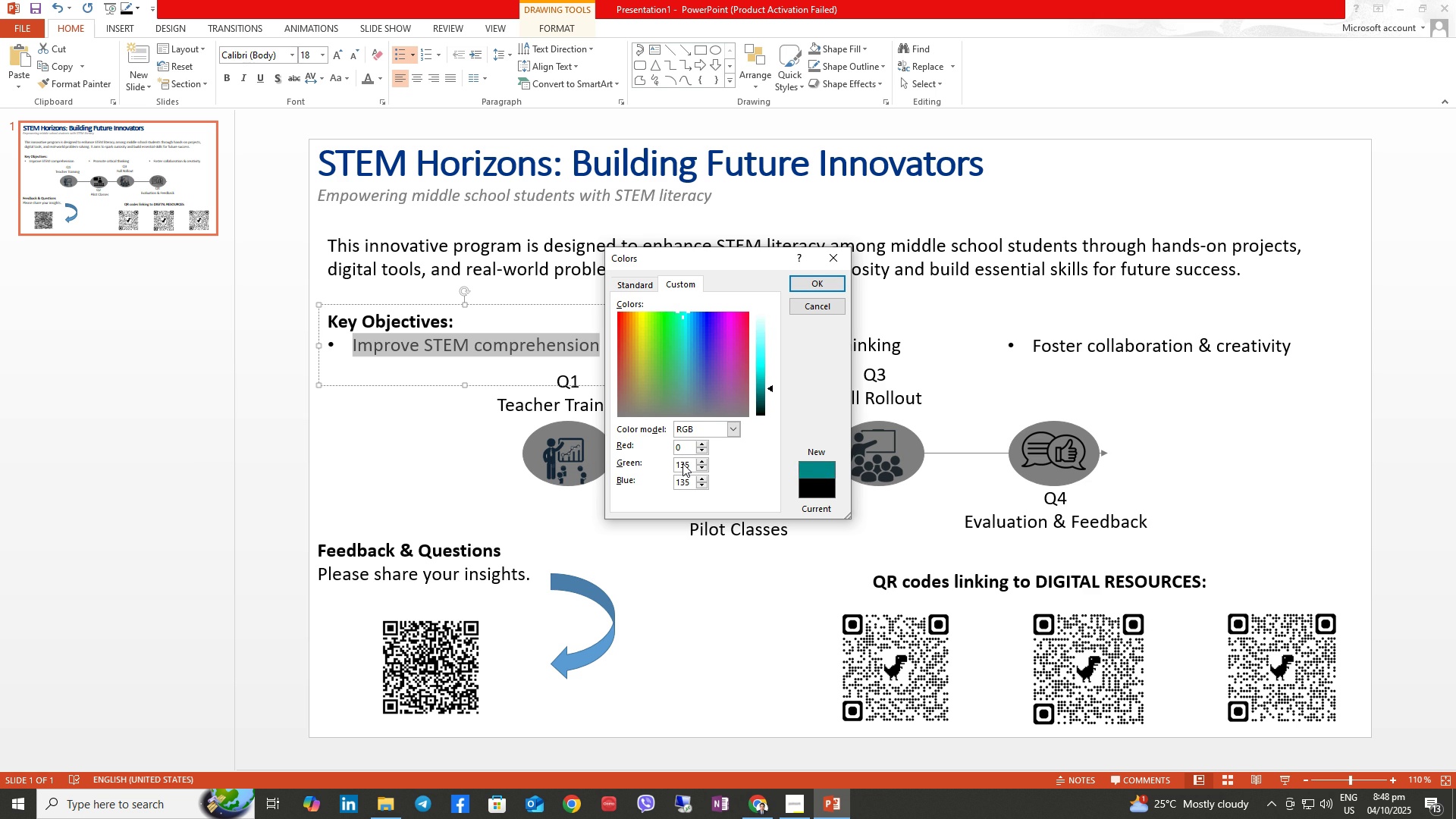 
key(NumpadEnter)
 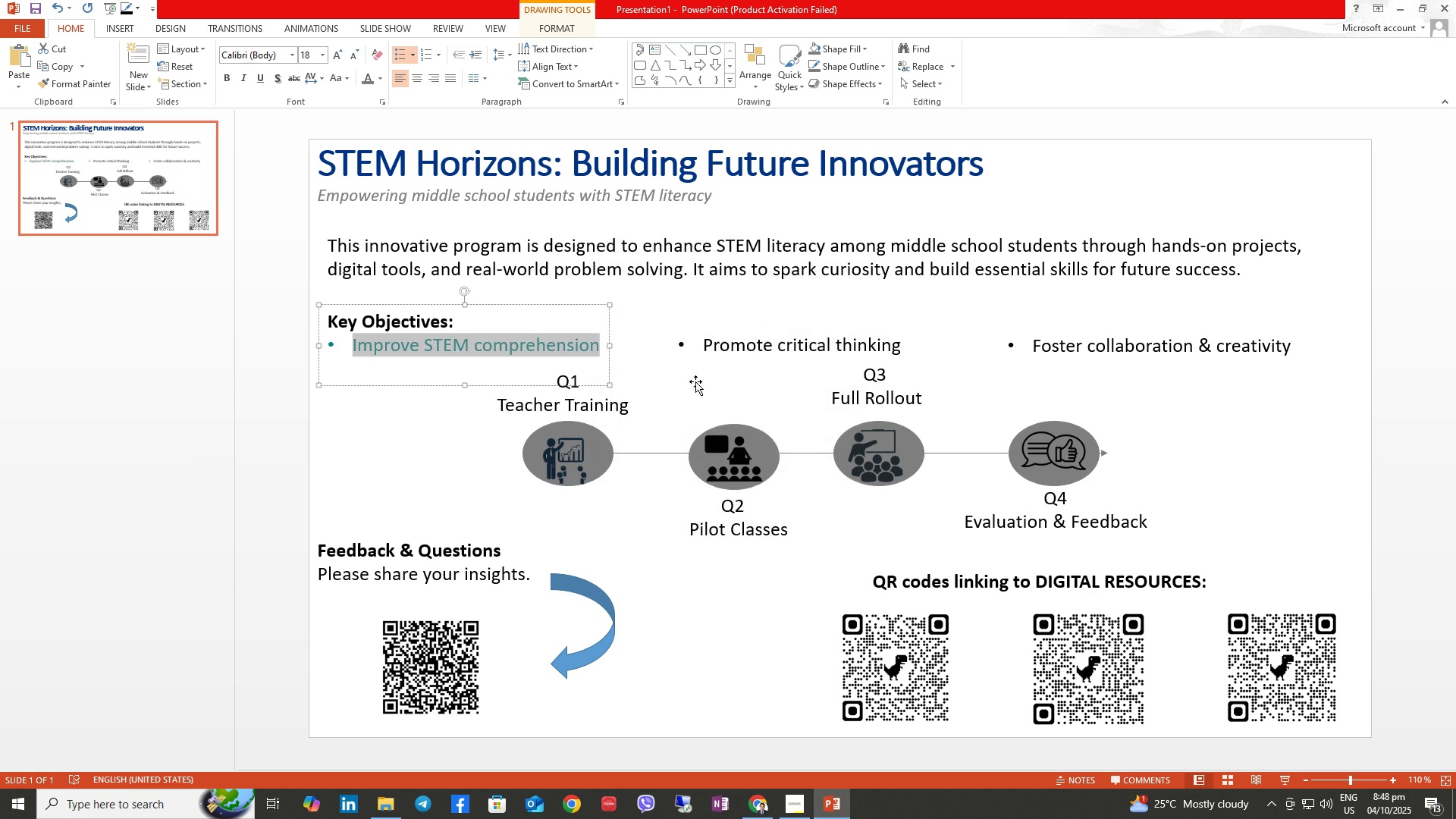 
left_click([695, 361])
 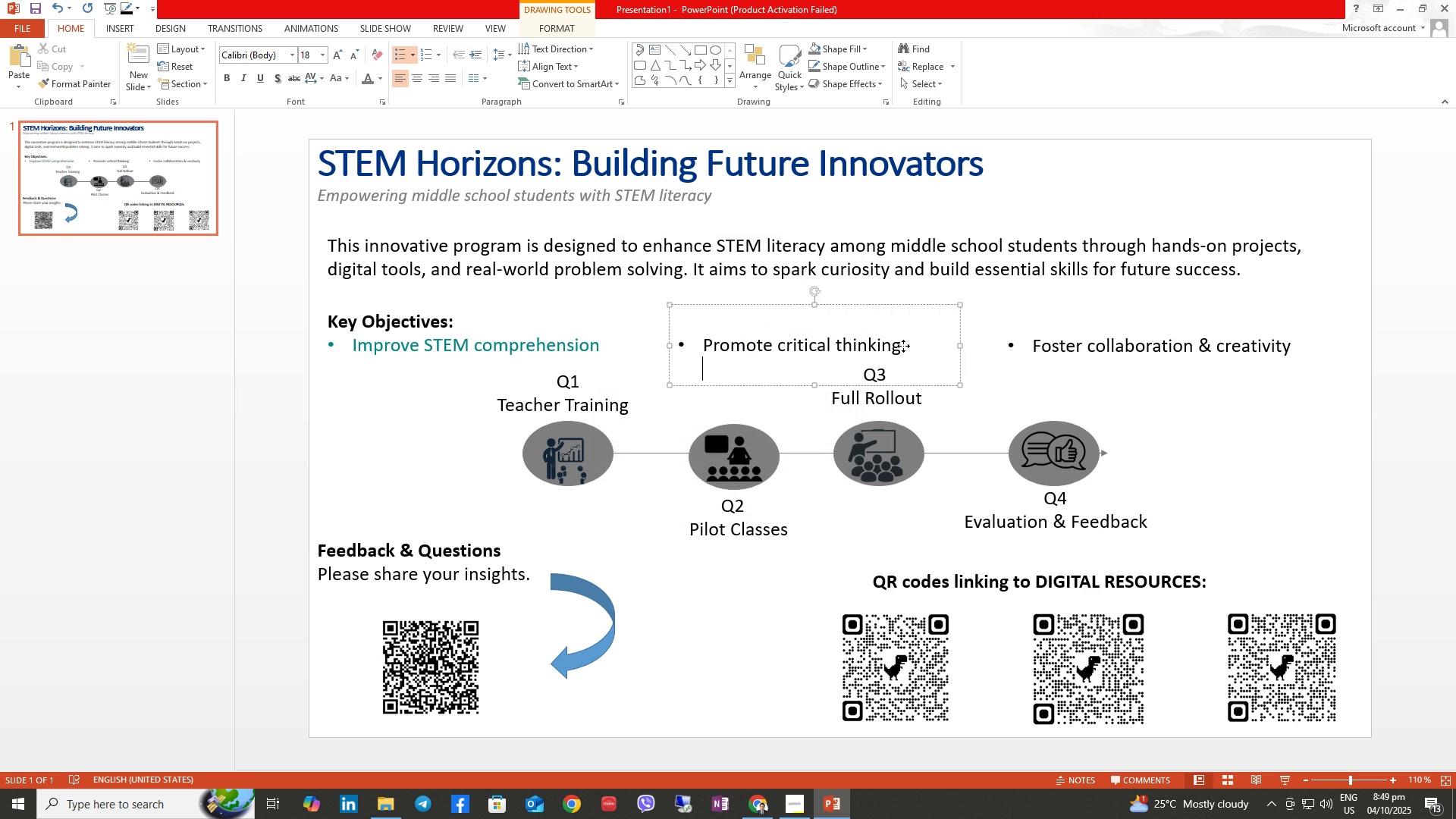 
left_click([903, 346])